 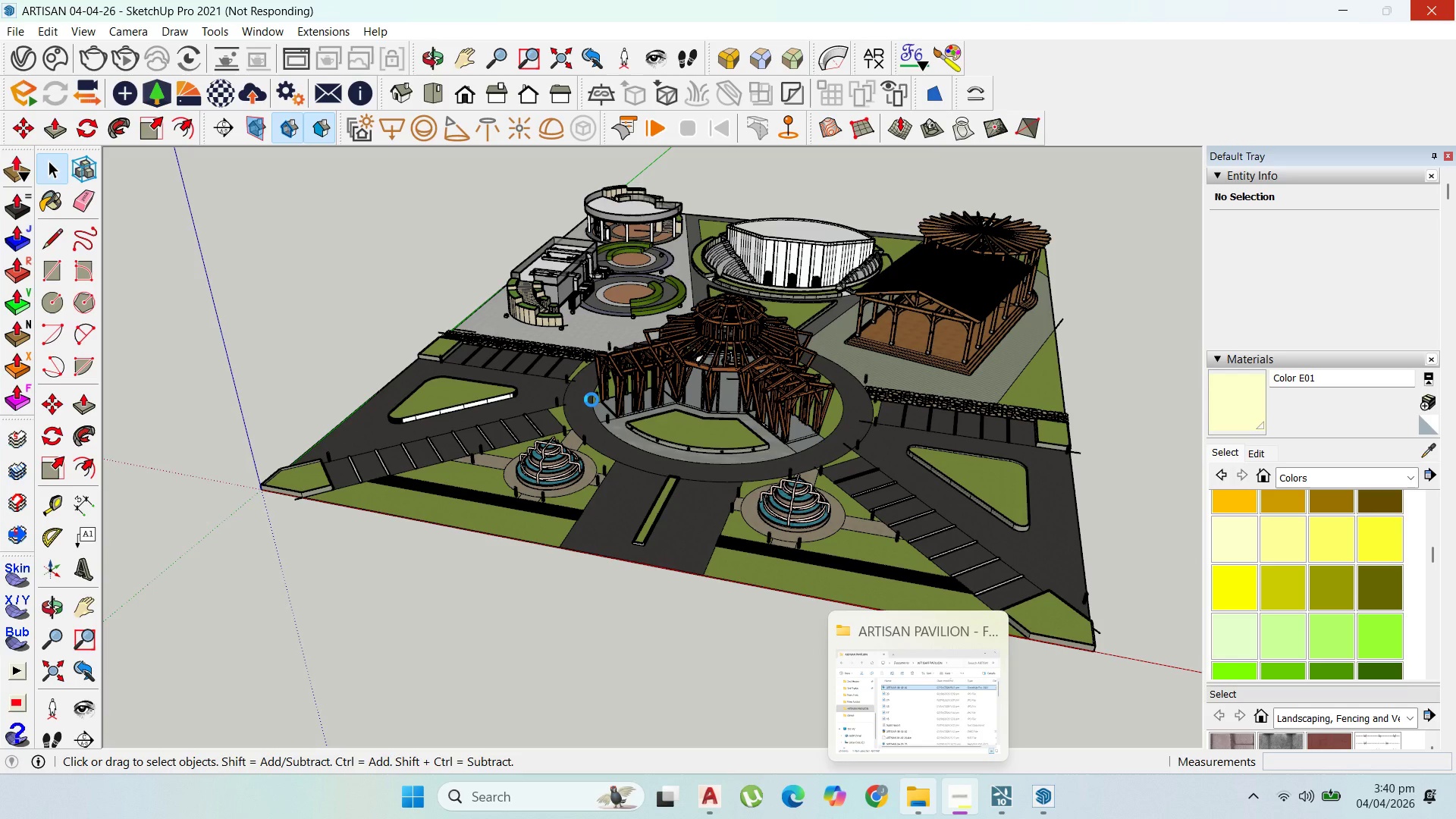 
left_click([17, 25])
 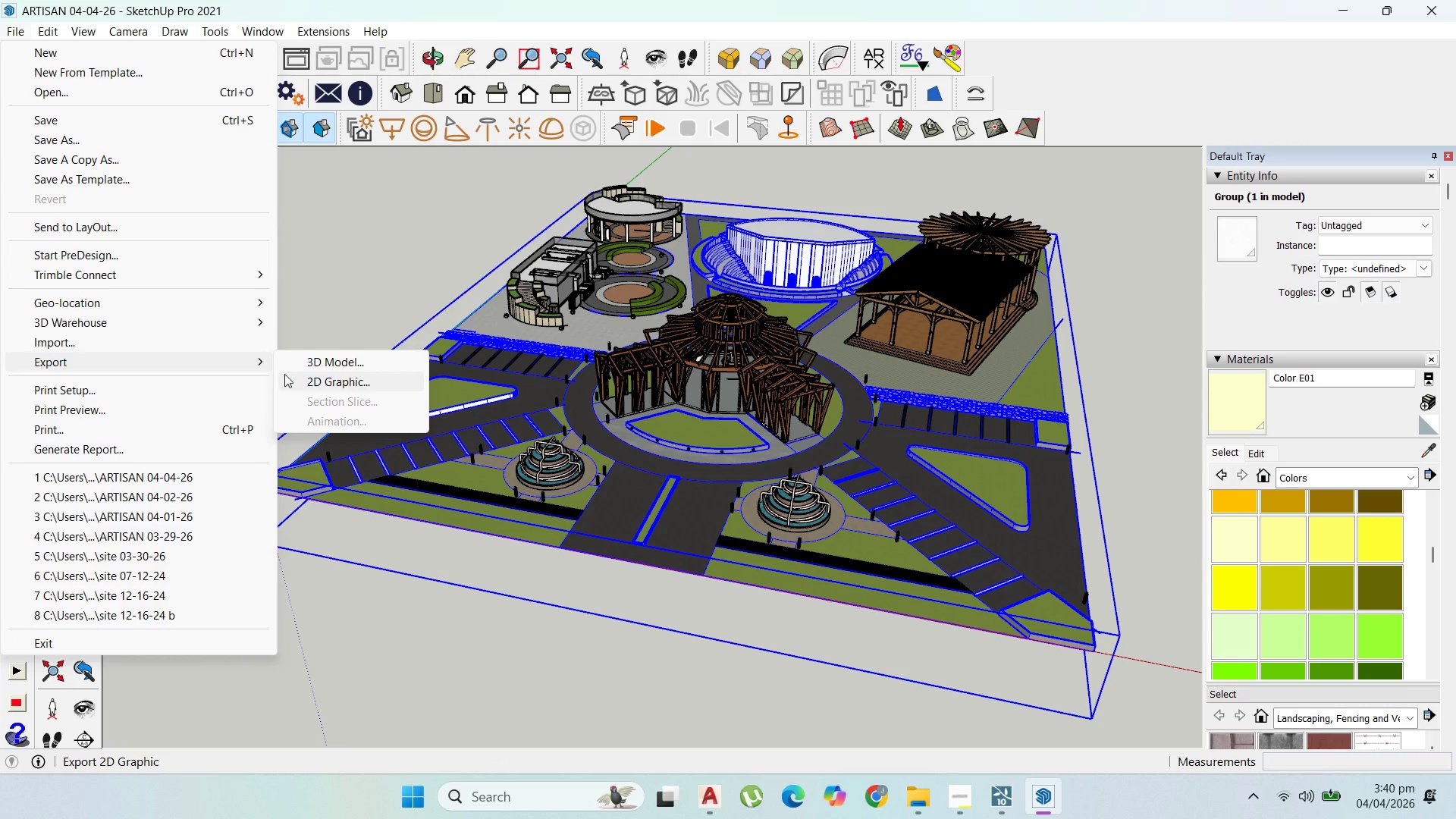 
left_click([303, 359])
 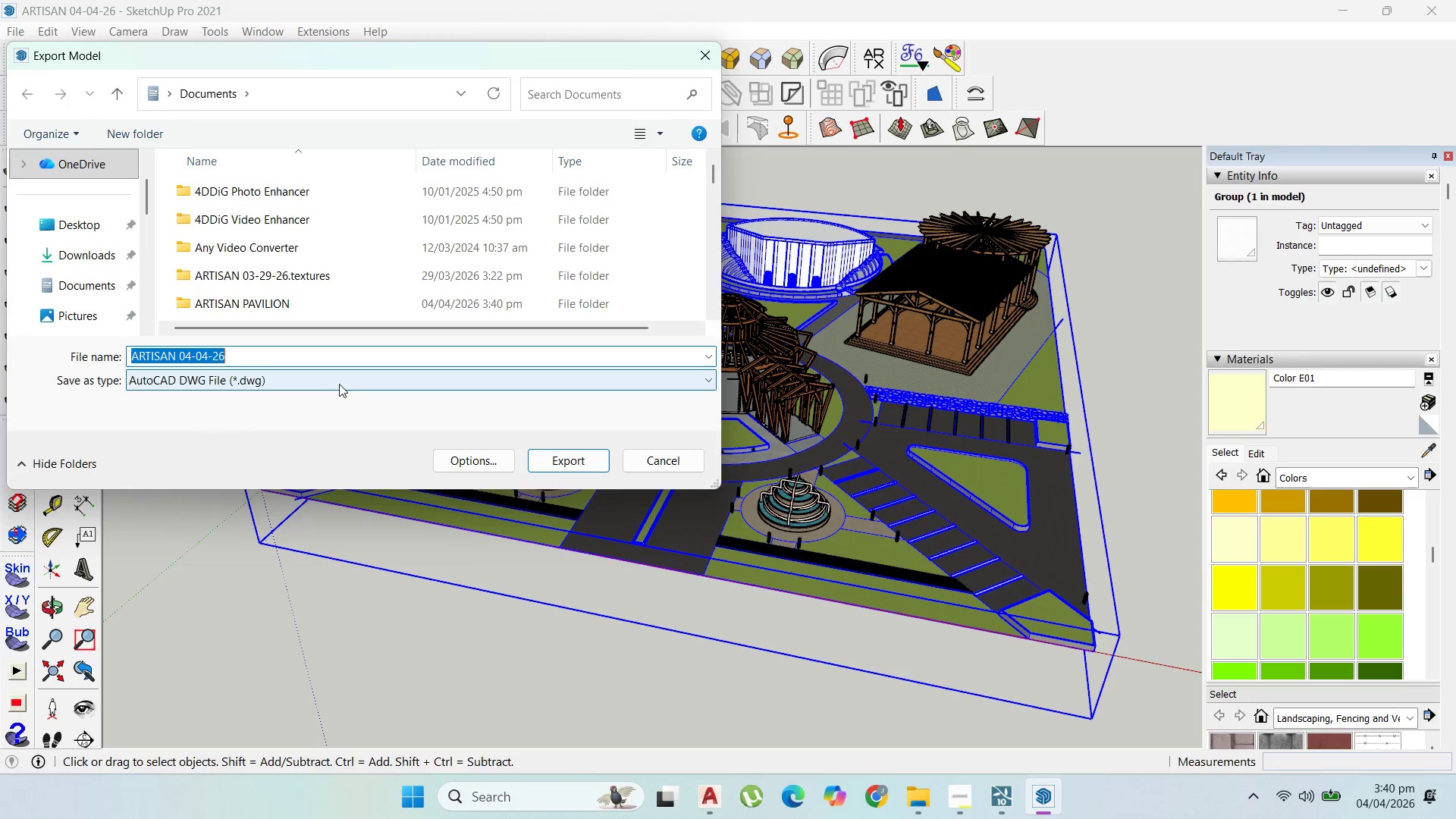 
scroll: coordinate [109, 300], scroll_direction: down, amount: 4.0
 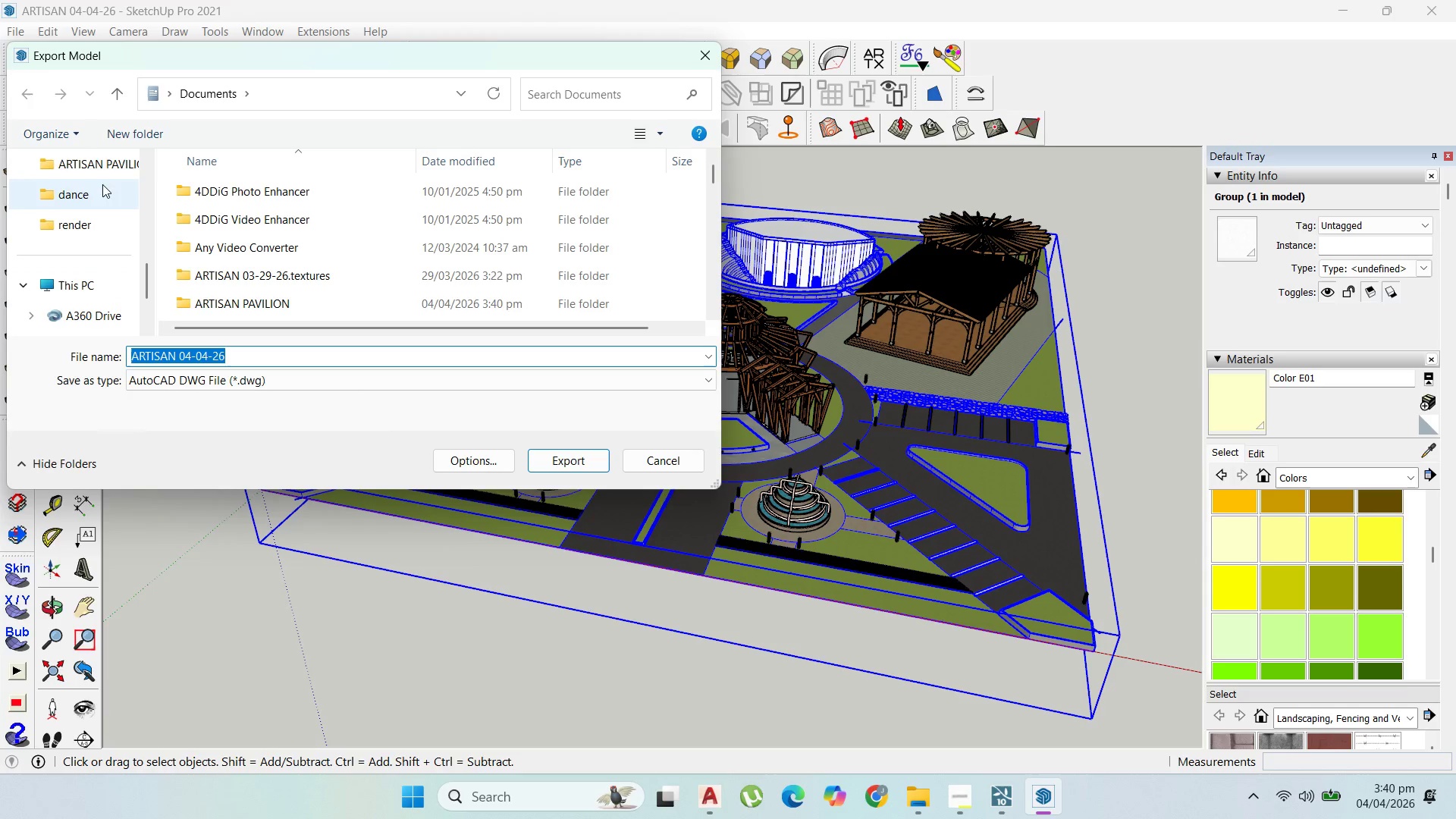 
left_click([109, 172])
 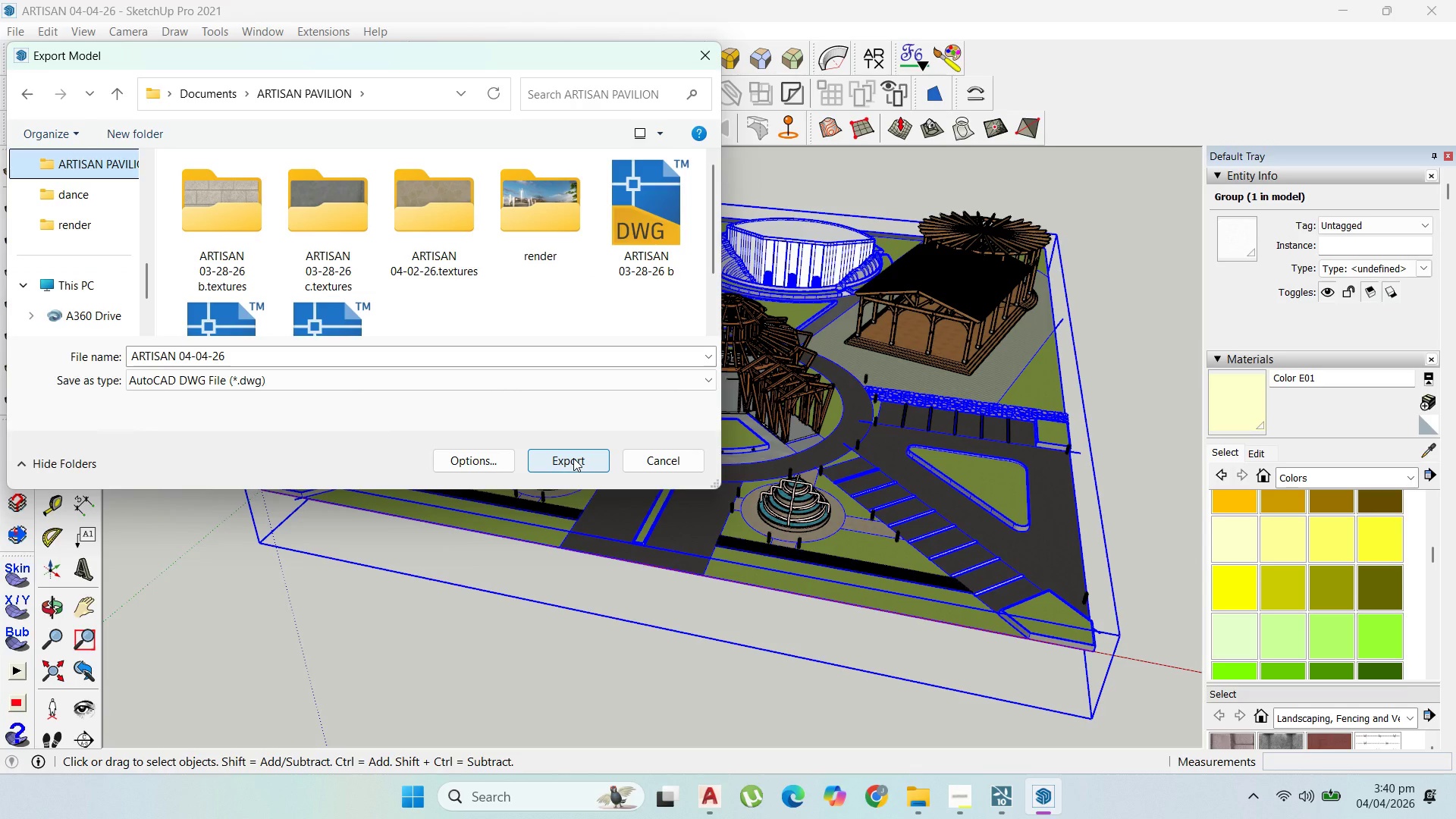 
left_click([573, 457])
 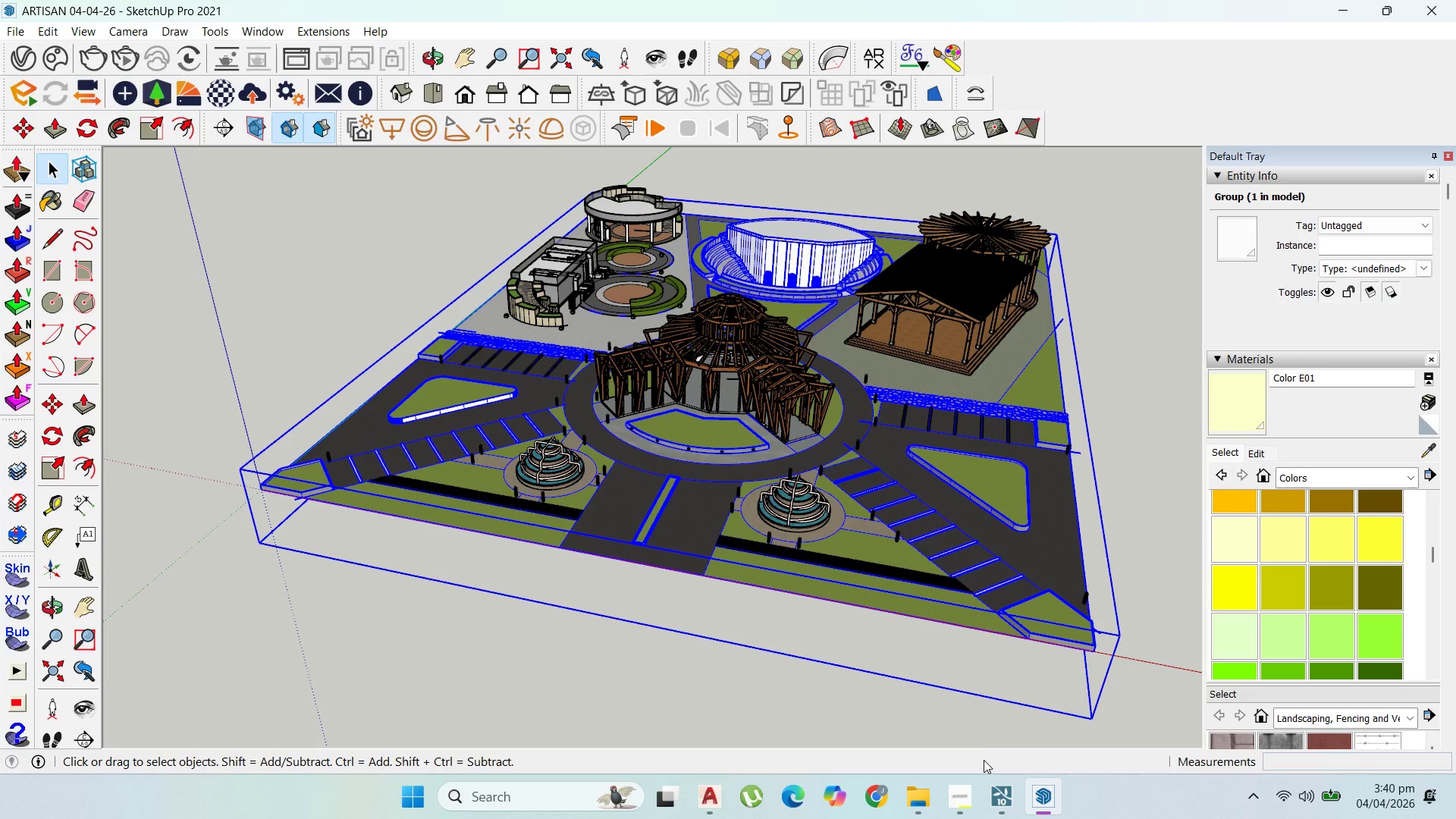 
mouse_move([969, 763])
 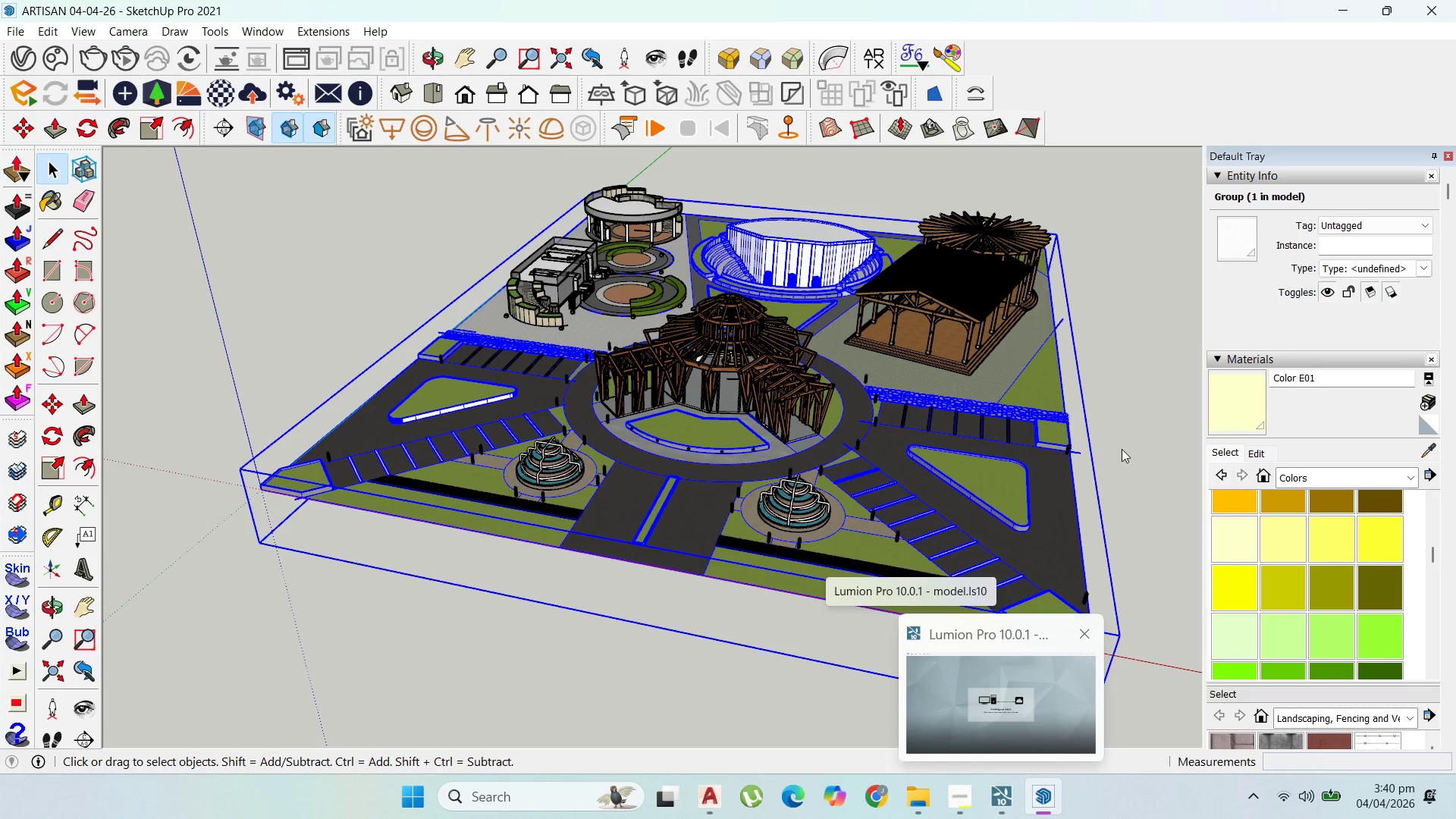 
left_click([1122, 449])
 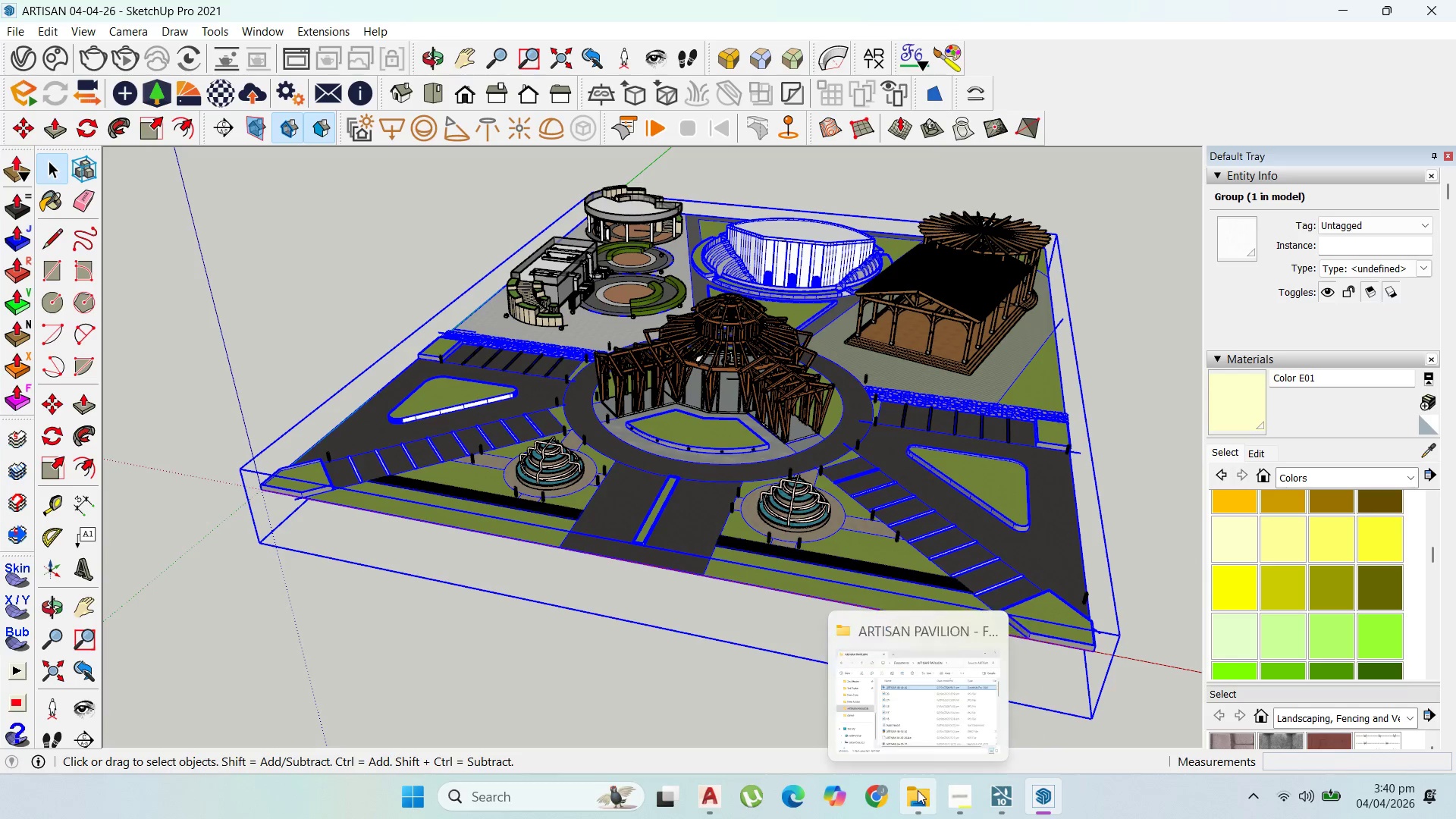 